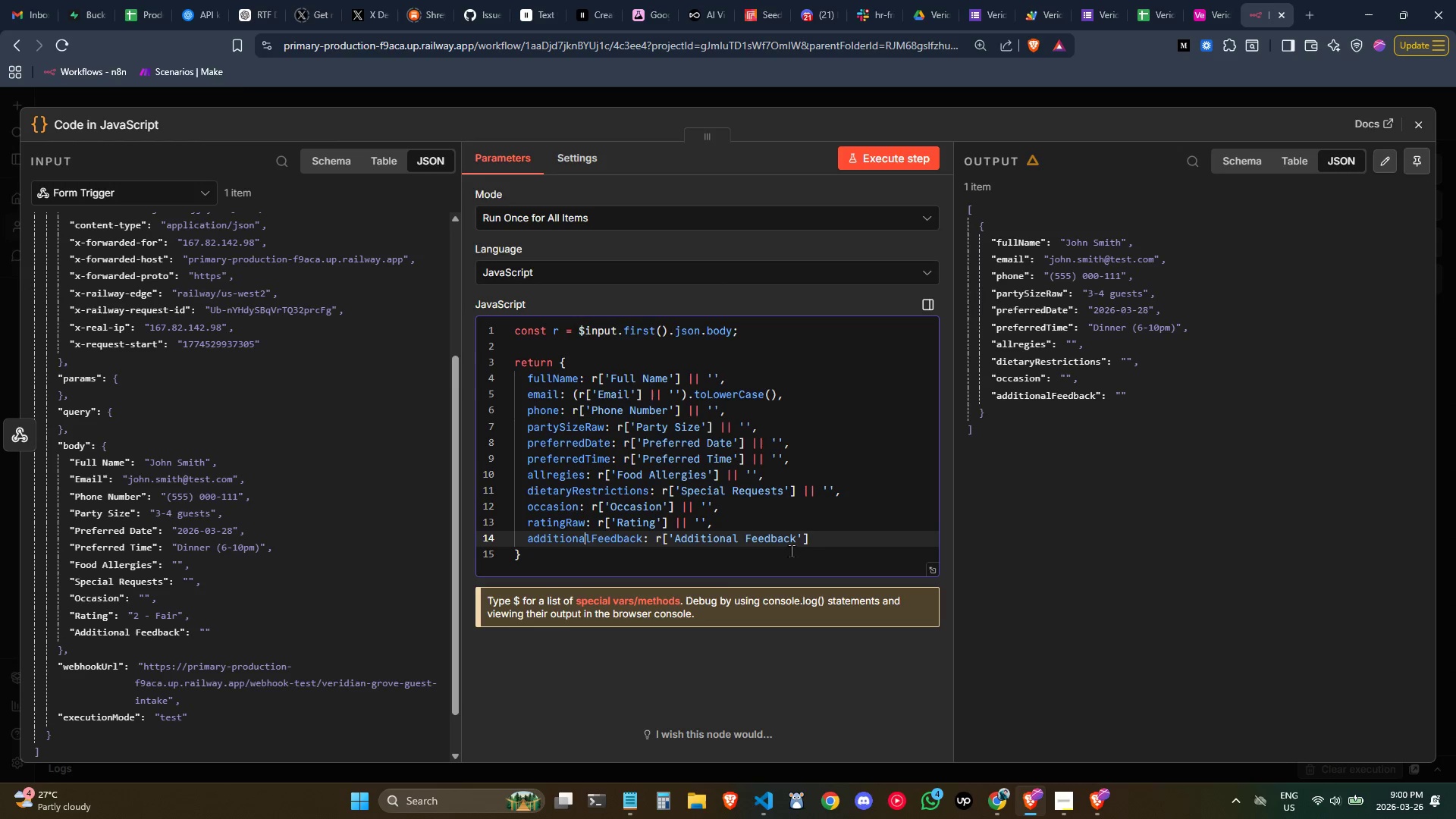 
left_click([837, 548])
 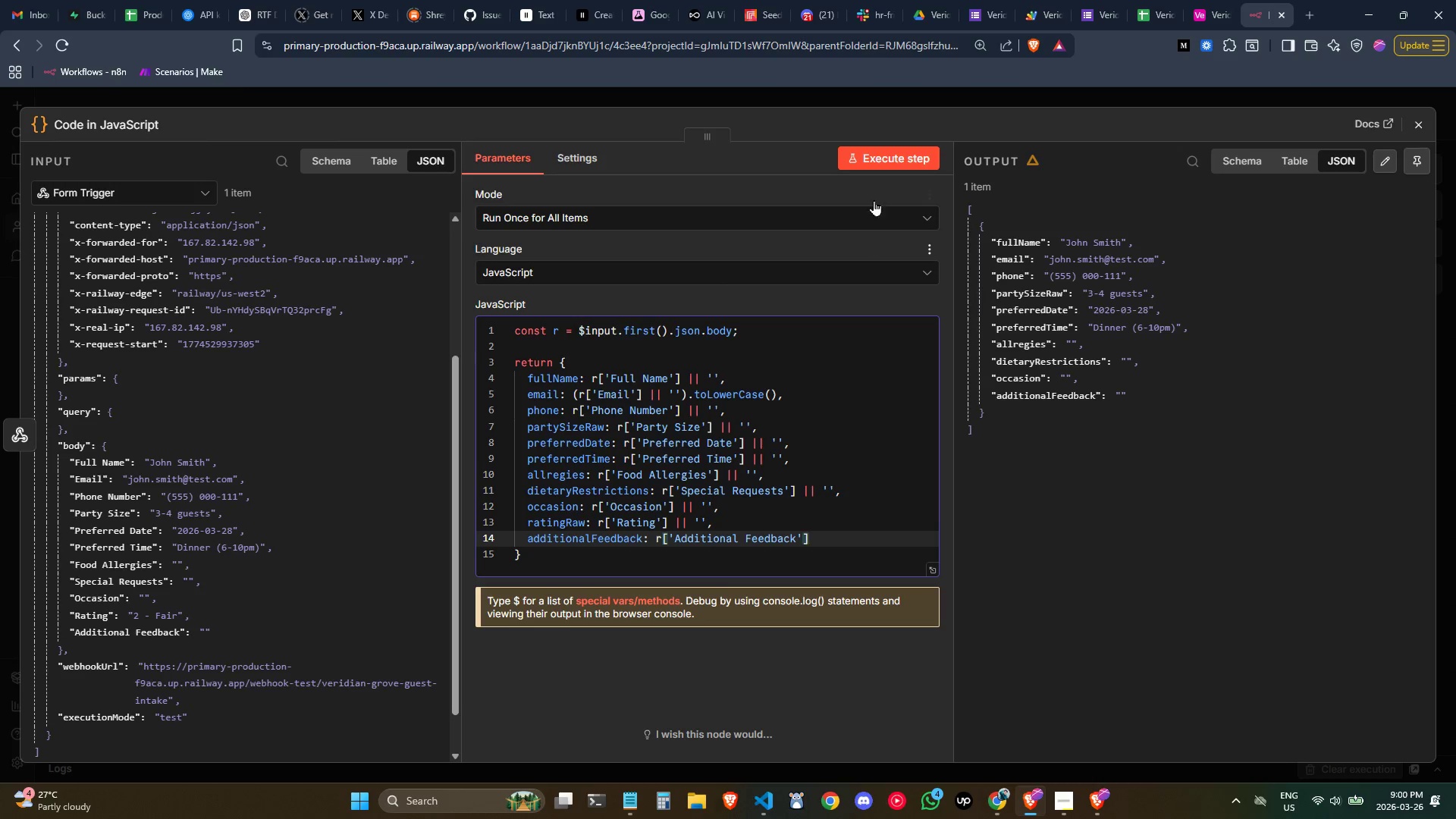 
left_click([882, 155])
 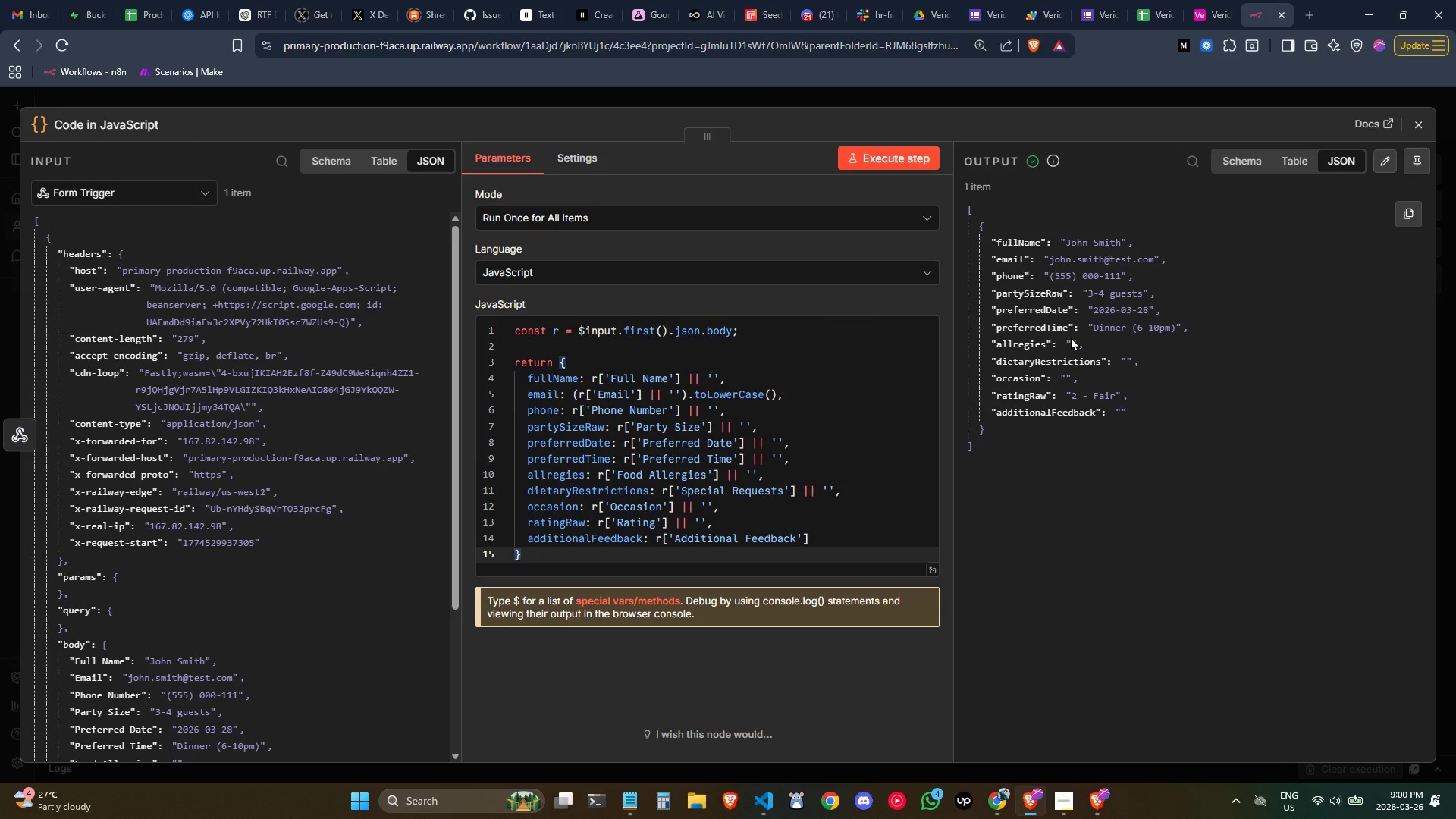 
wait(10.95)
 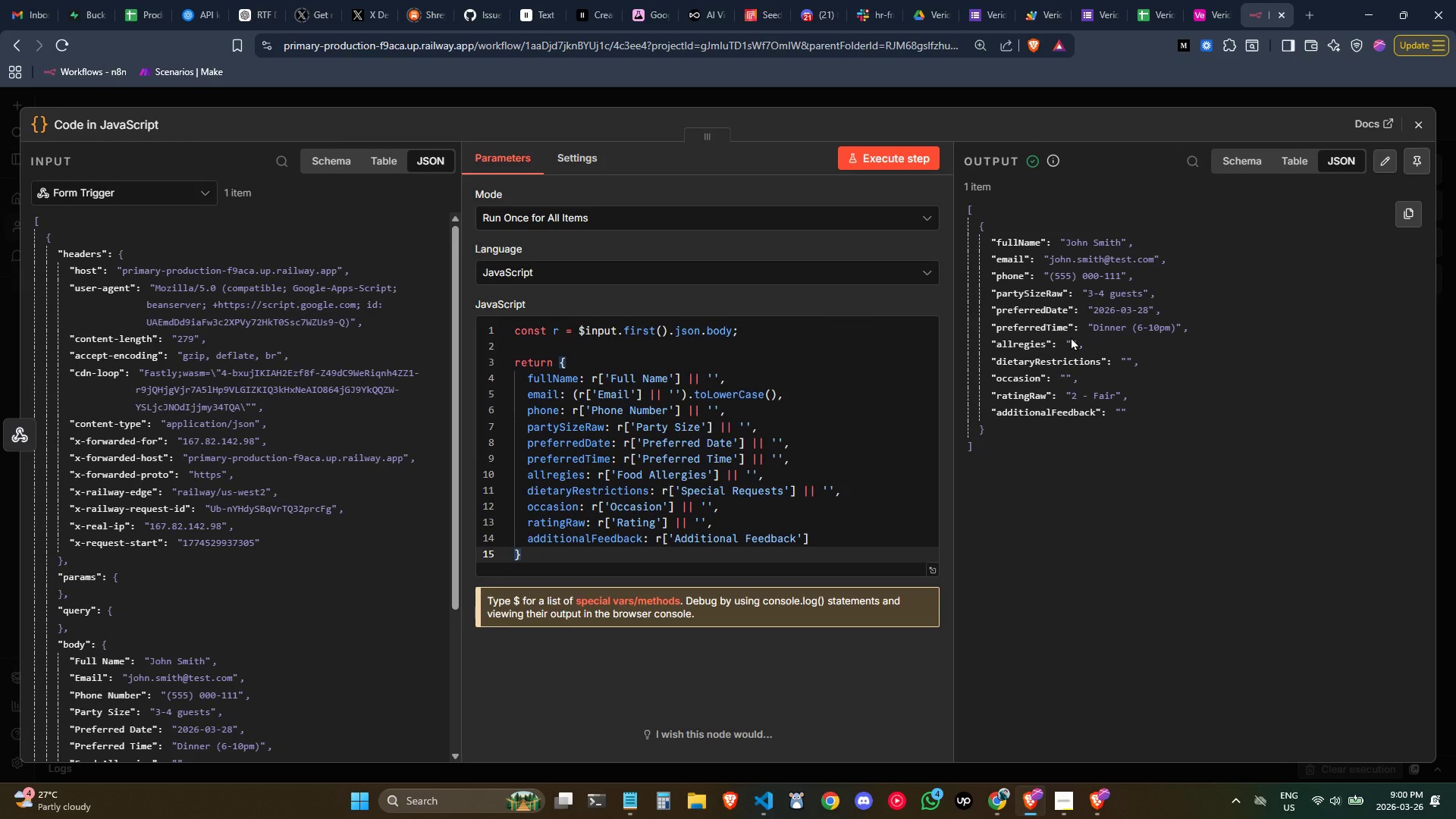 
left_click([1418, 126])
 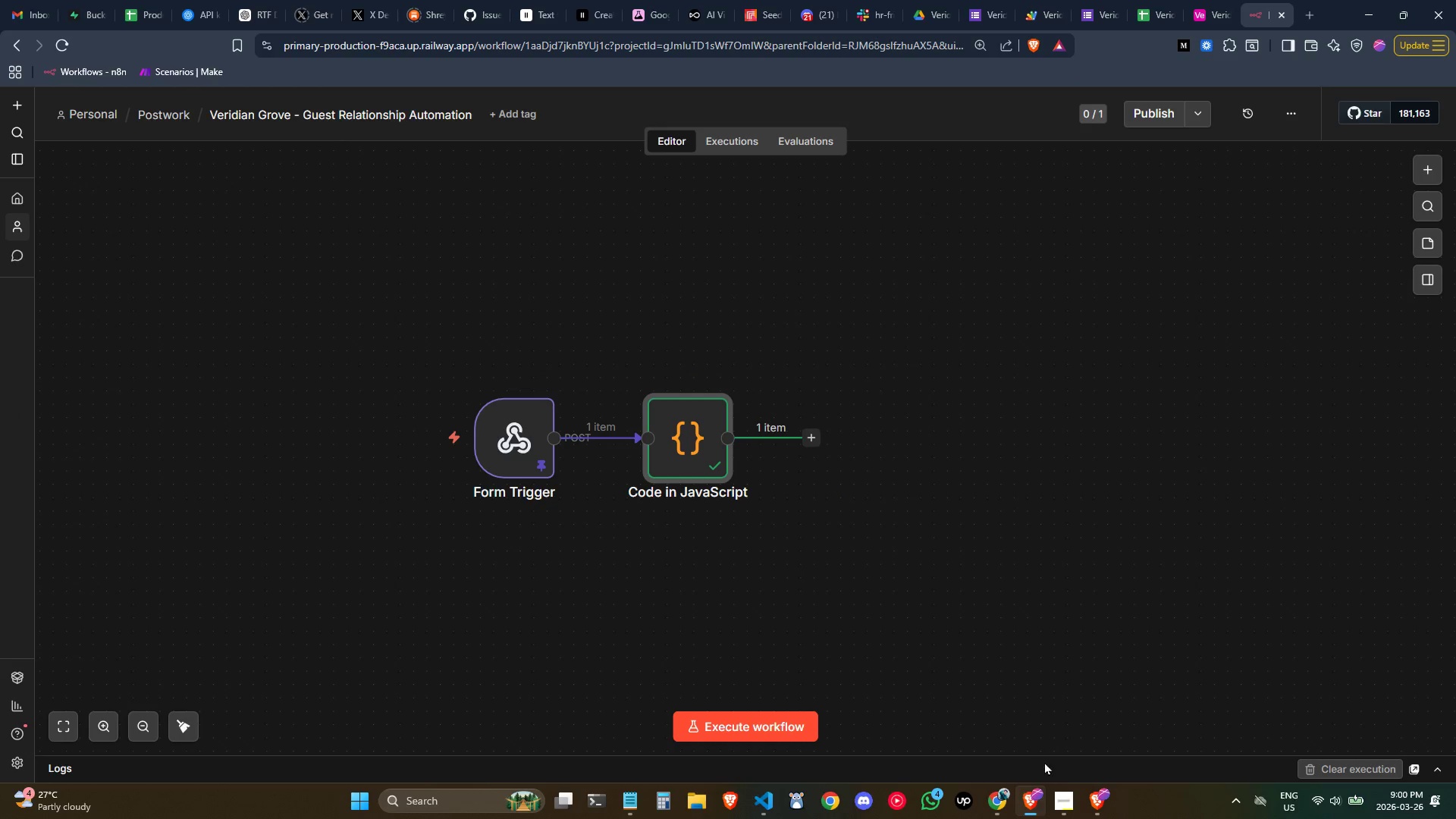 
left_click([1056, 795])